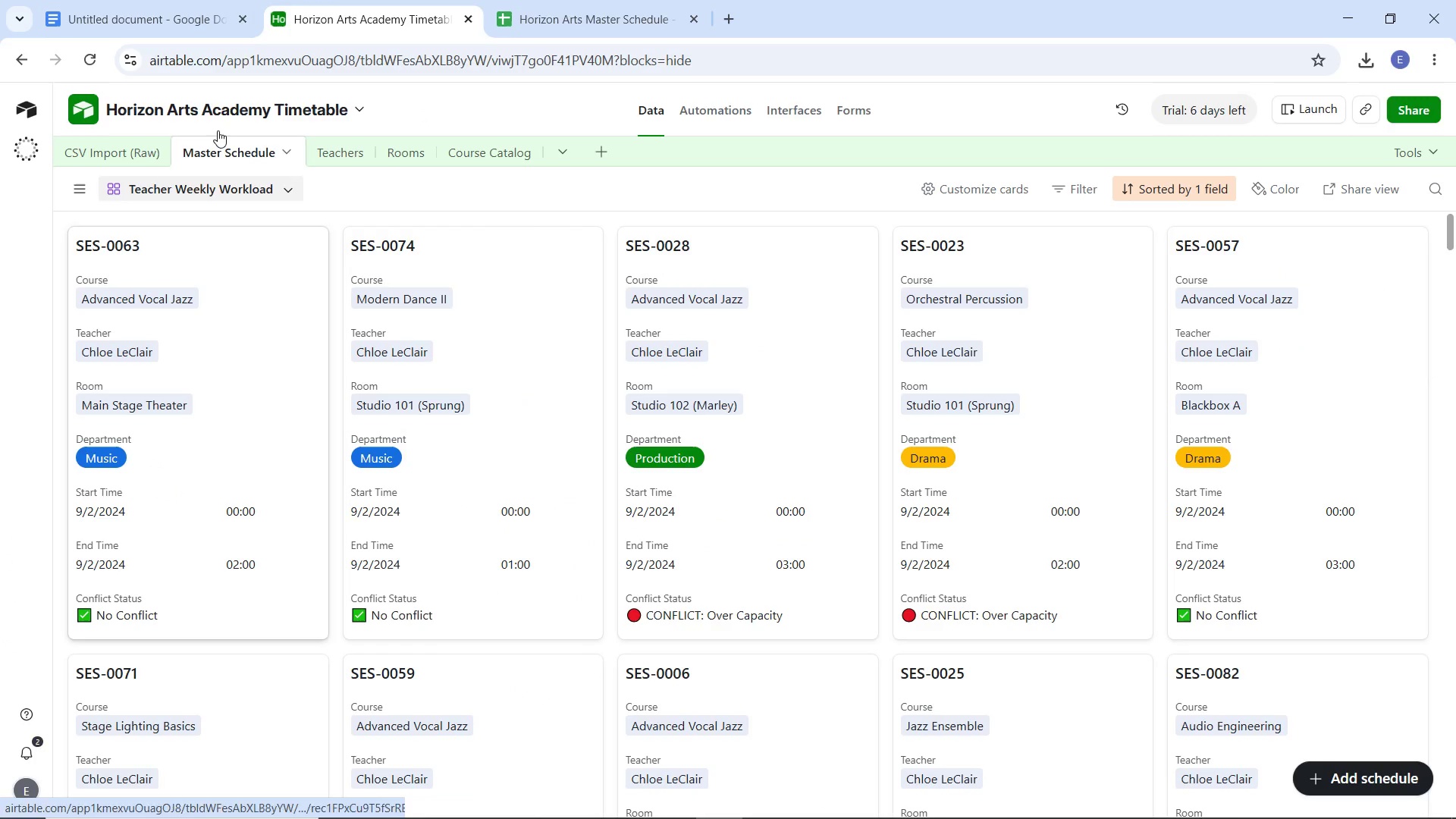 
left_click([135, 22])
 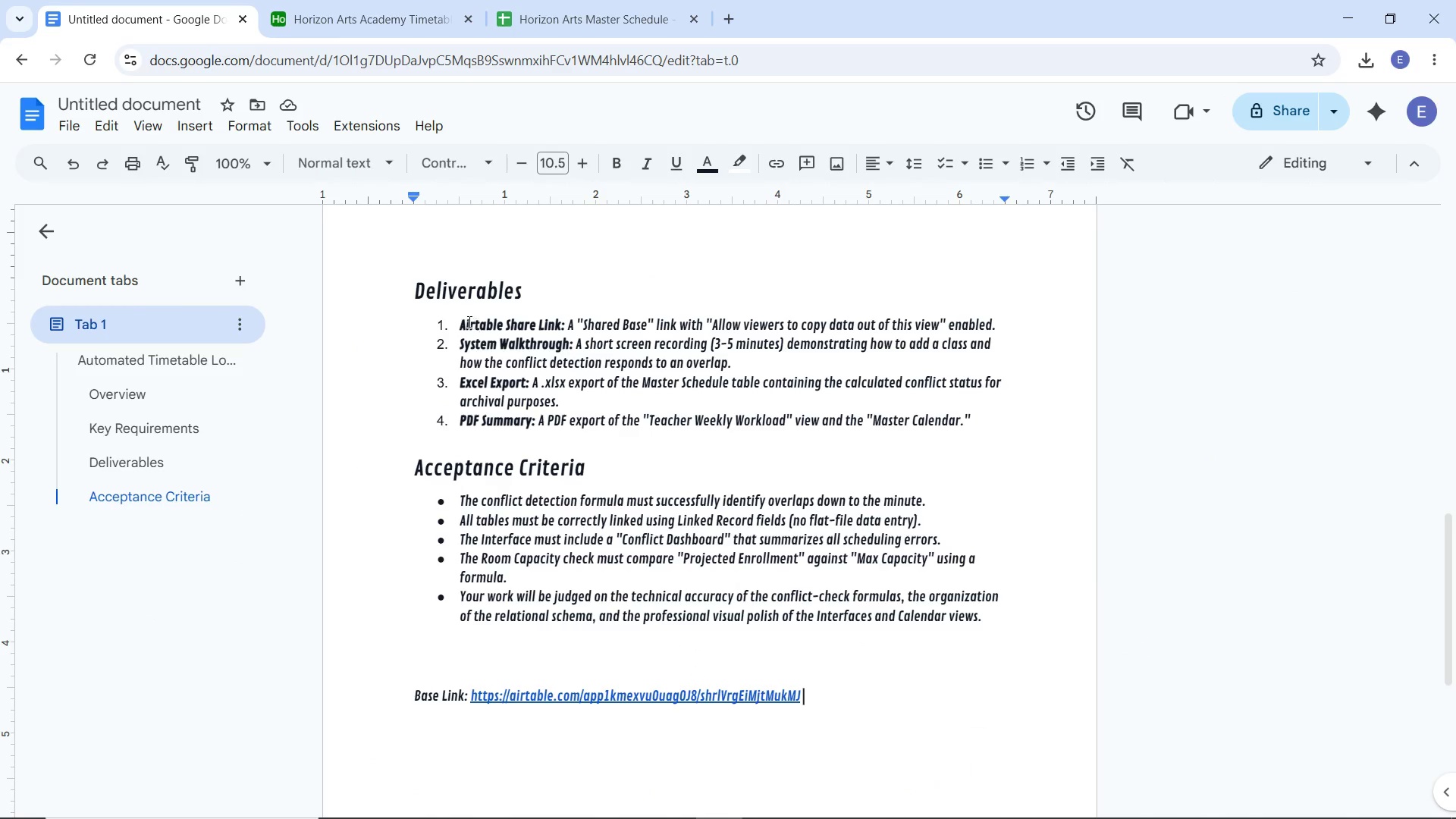 
left_click_drag(start_coordinate=[452, 322], to_coordinate=[999, 325])
 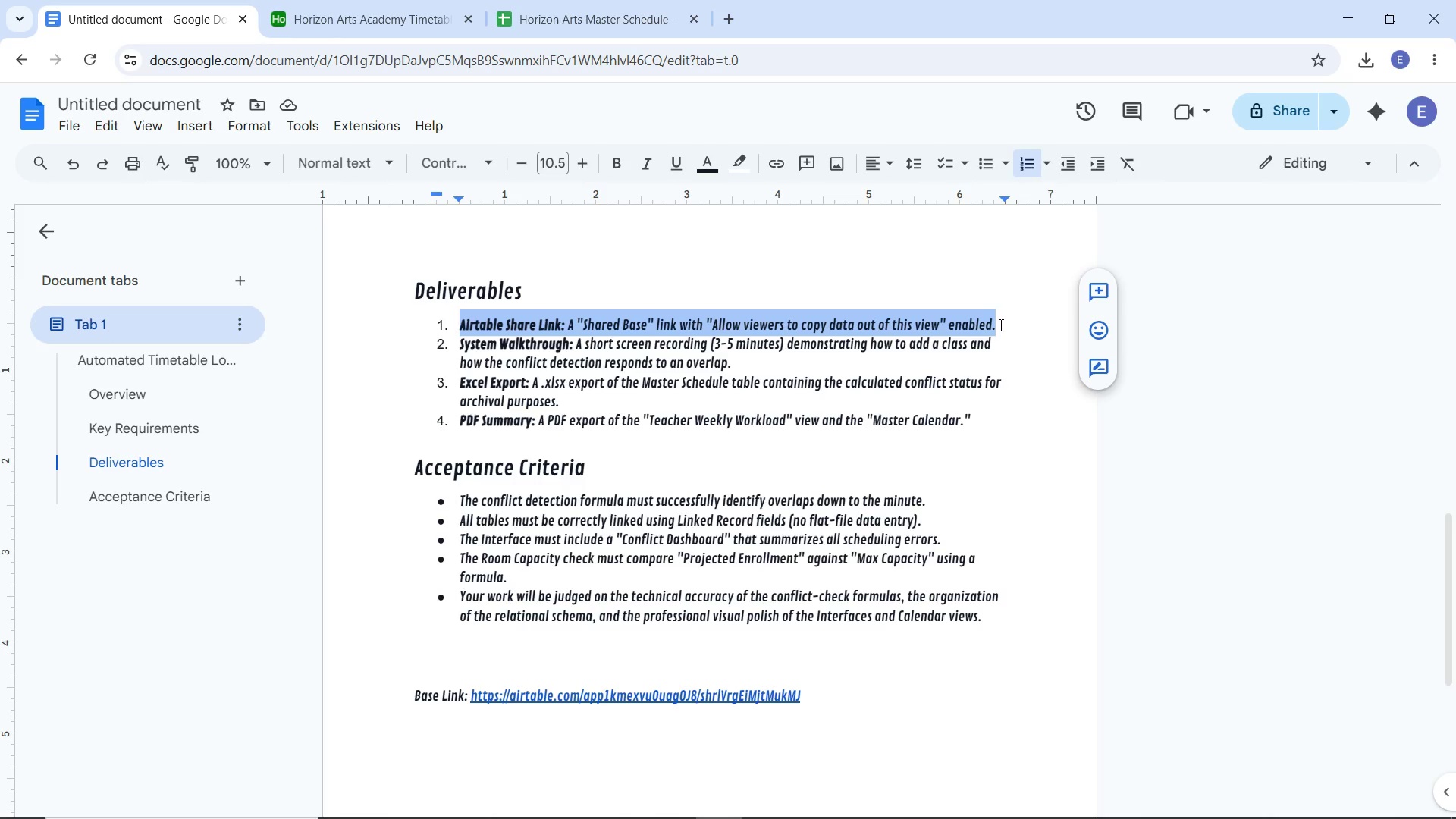 
key(Alt+Shift+5)
 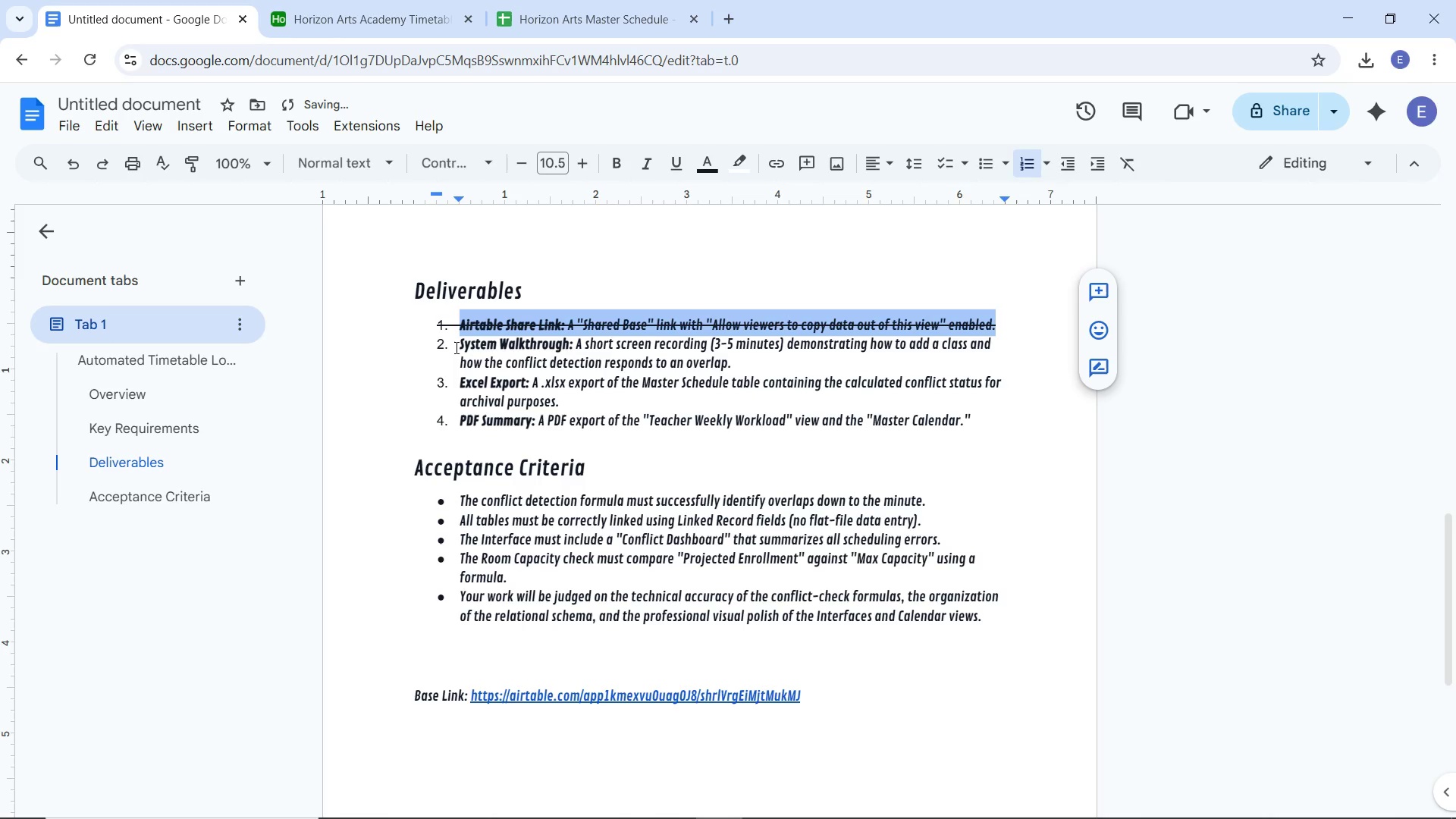 
left_click_drag(start_coordinate=[455, 347], to_coordinate=[748, 361])
 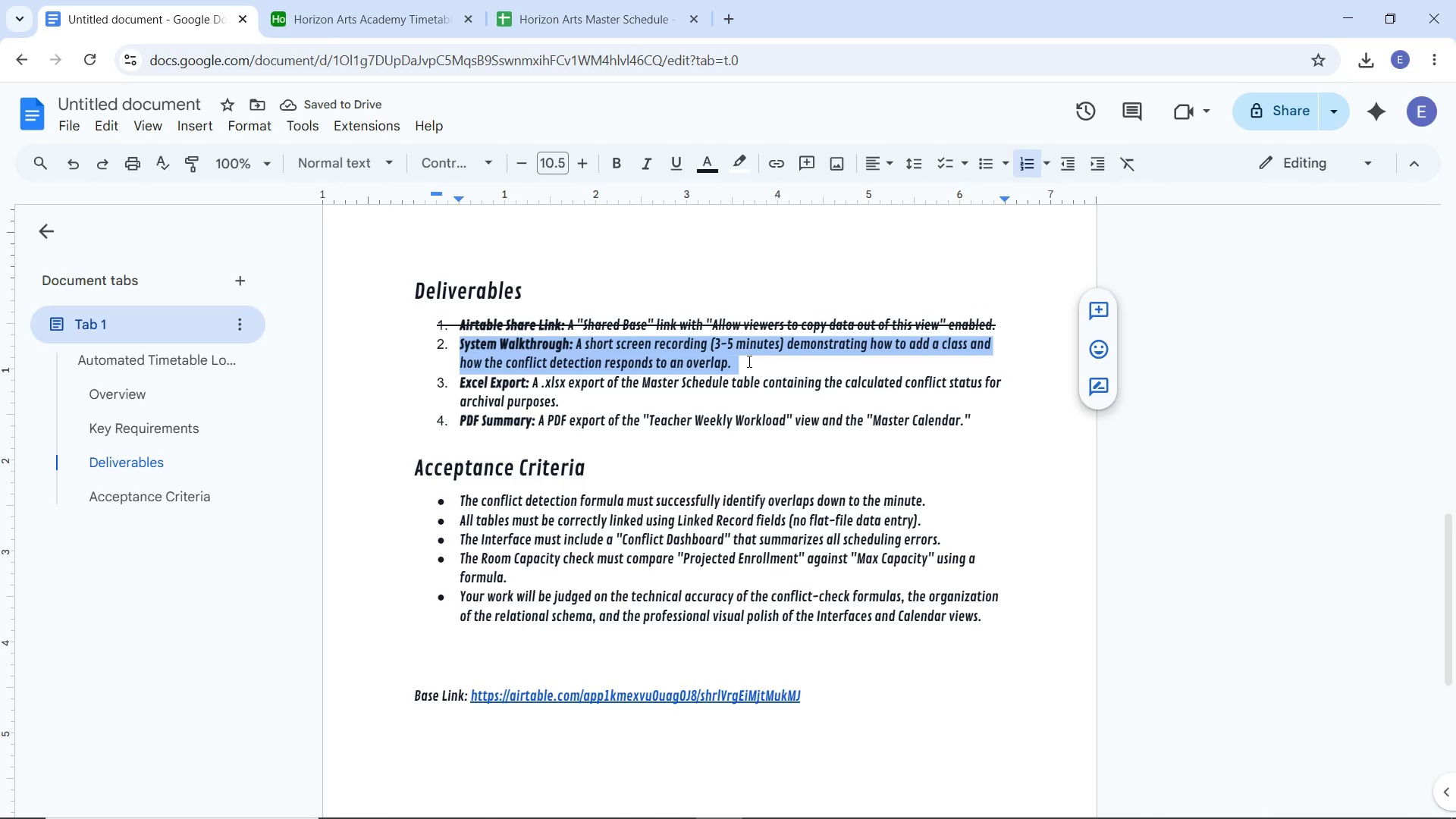 
key(Alt+Shift+5)
 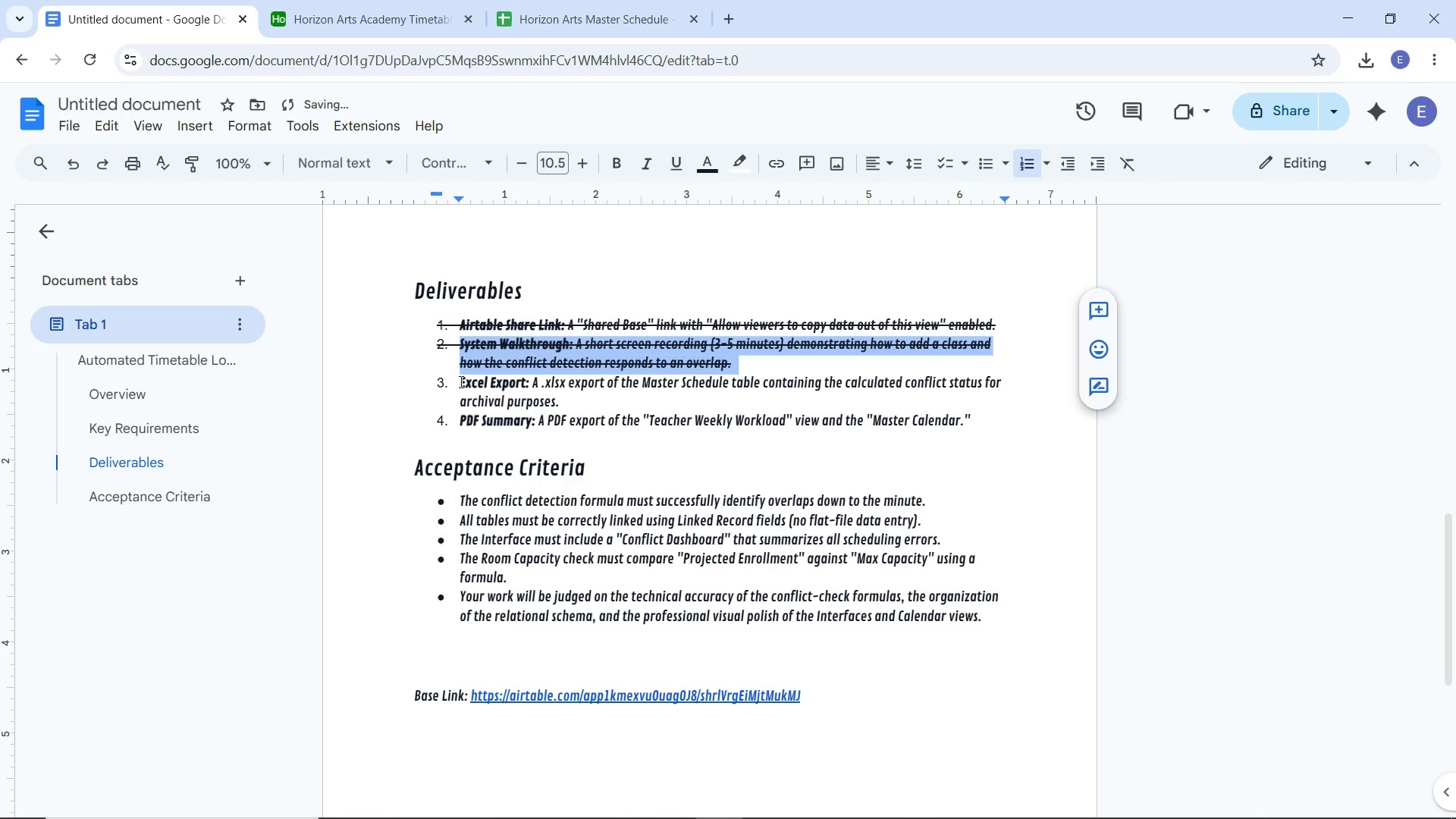 
left_click_drag(start_coordinate=[457, 381], to_coordinate=[976, 421])
 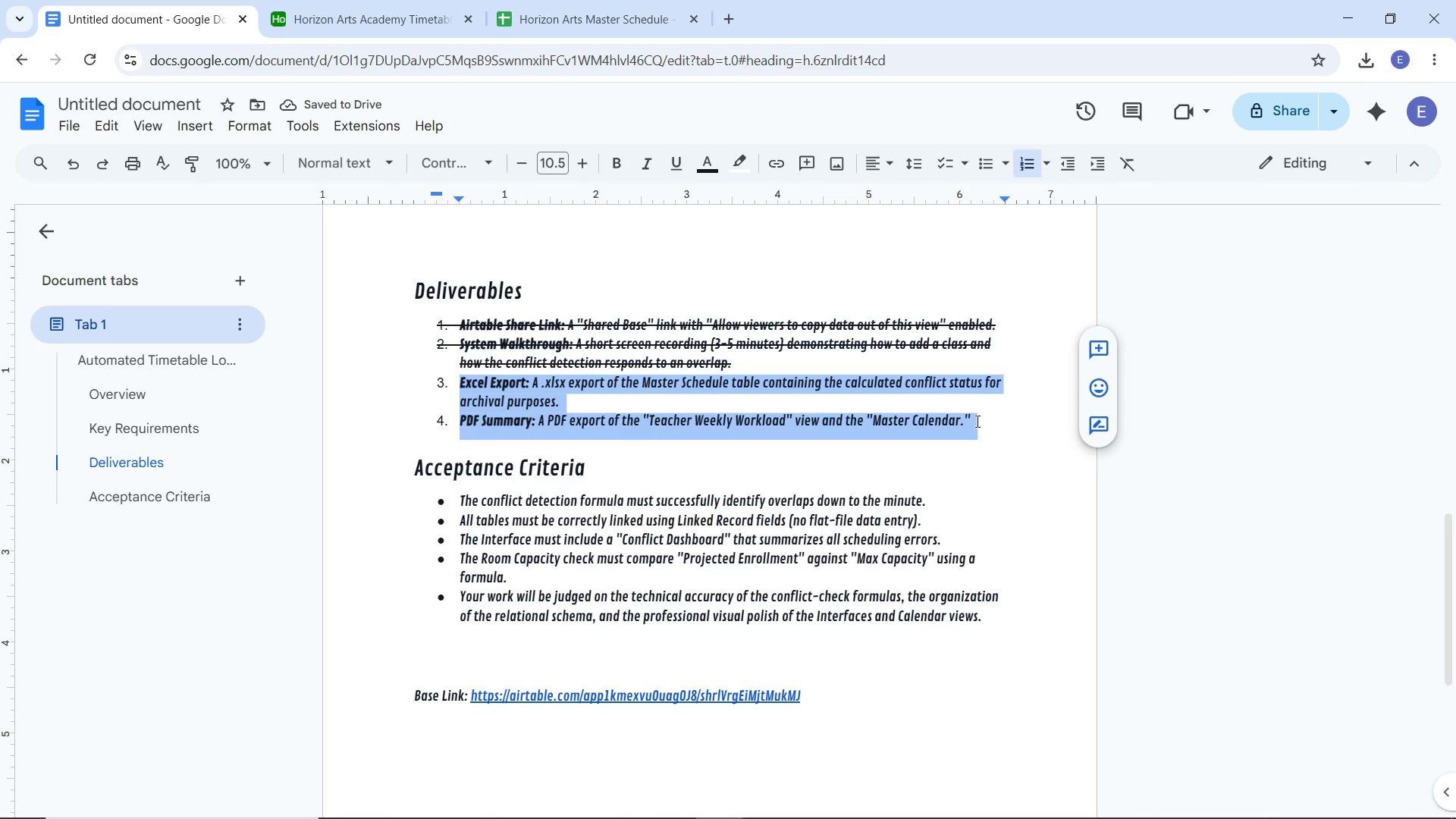 
key(Alt+Shift+5)
 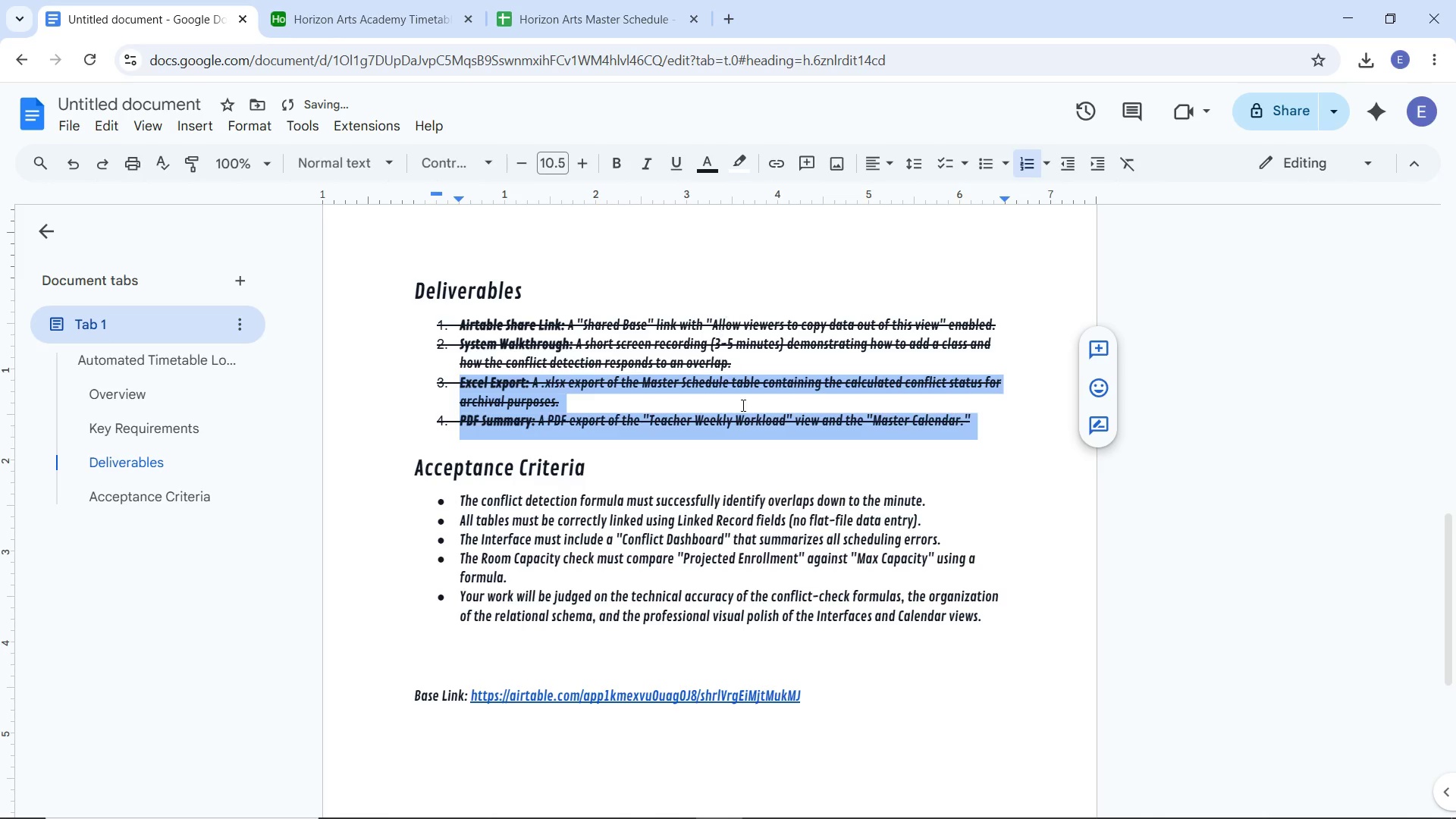 